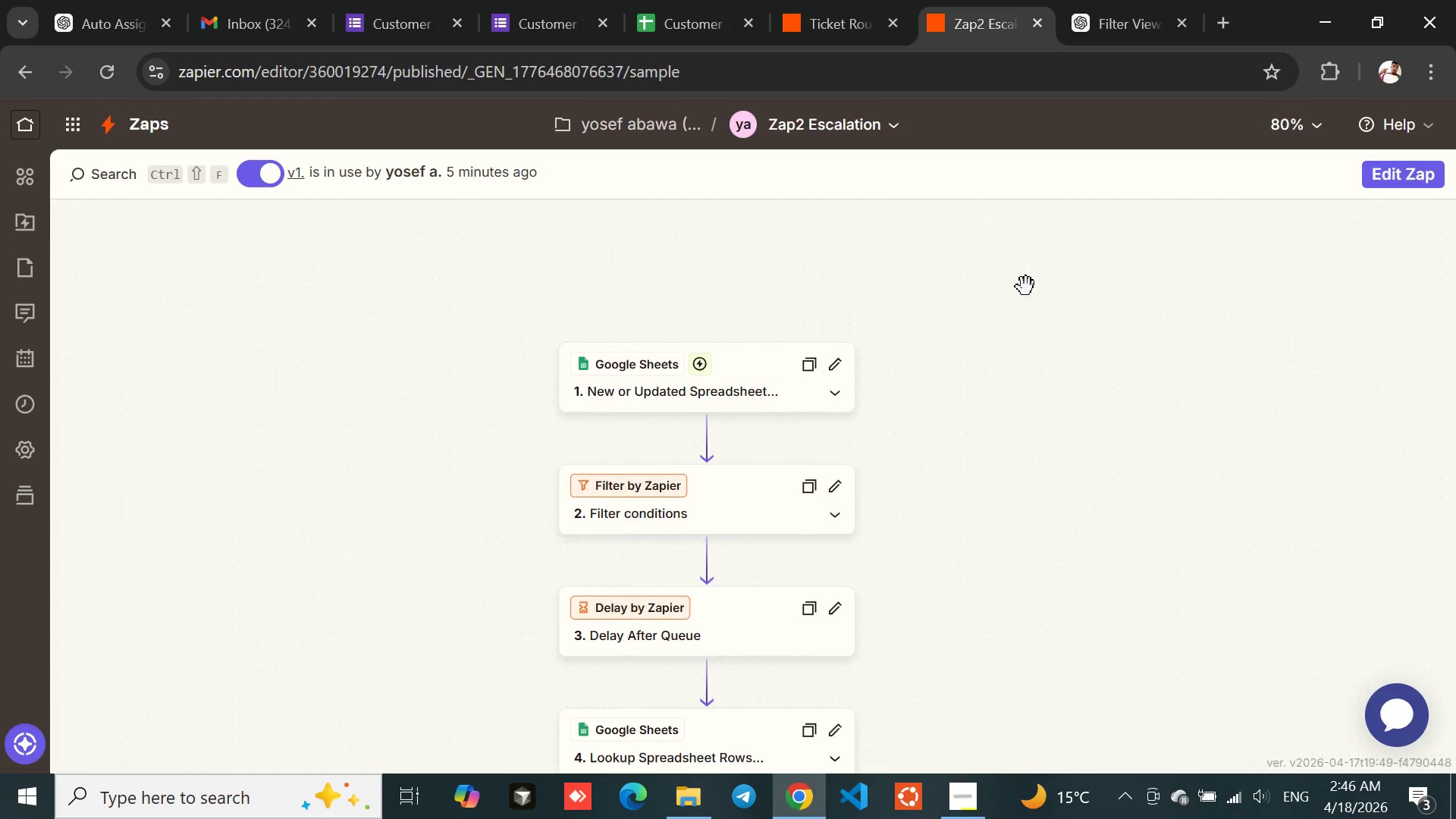 
key(Meta+MetaLeft)
 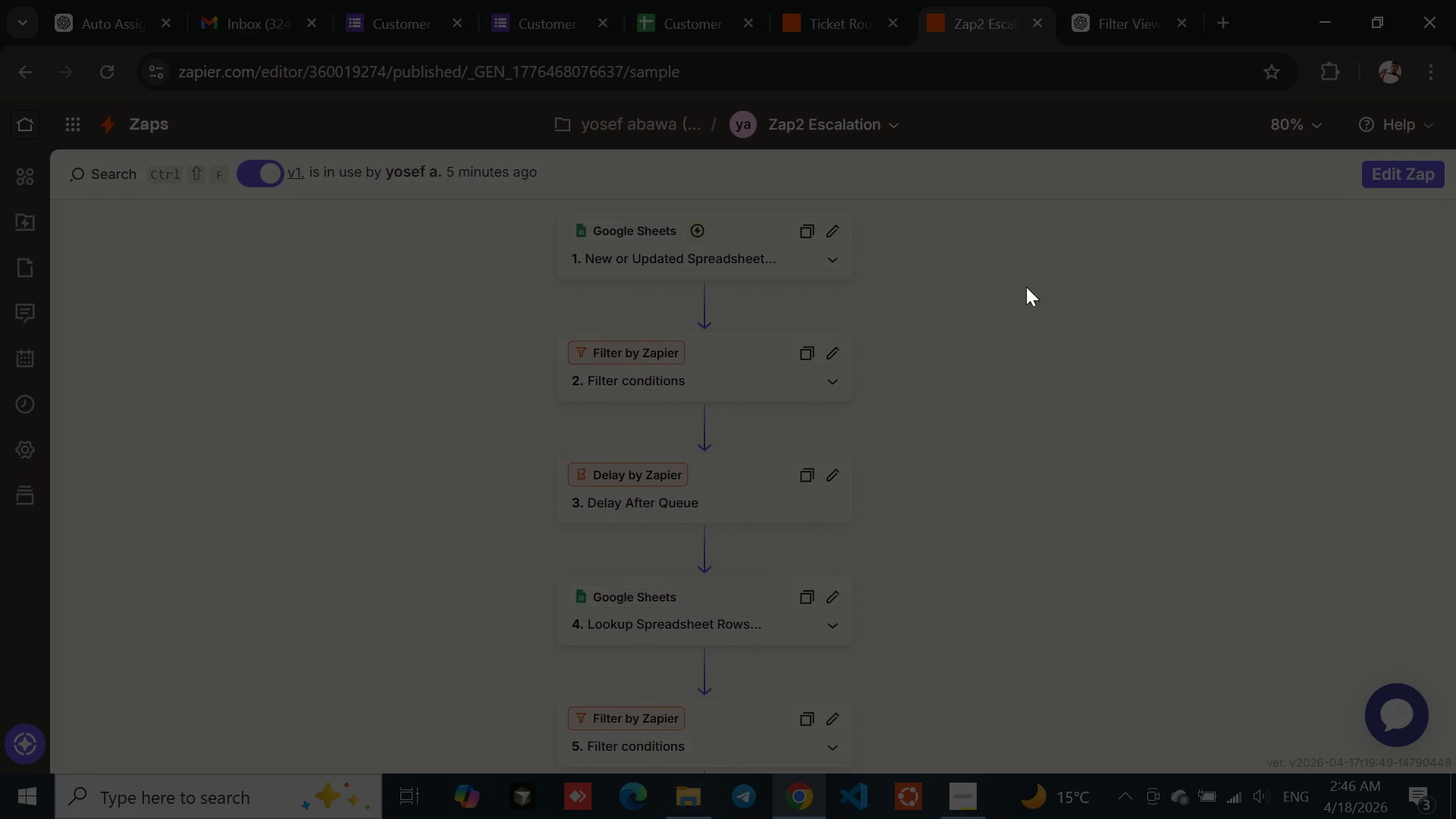 
key(Meta+PrintScreen)
 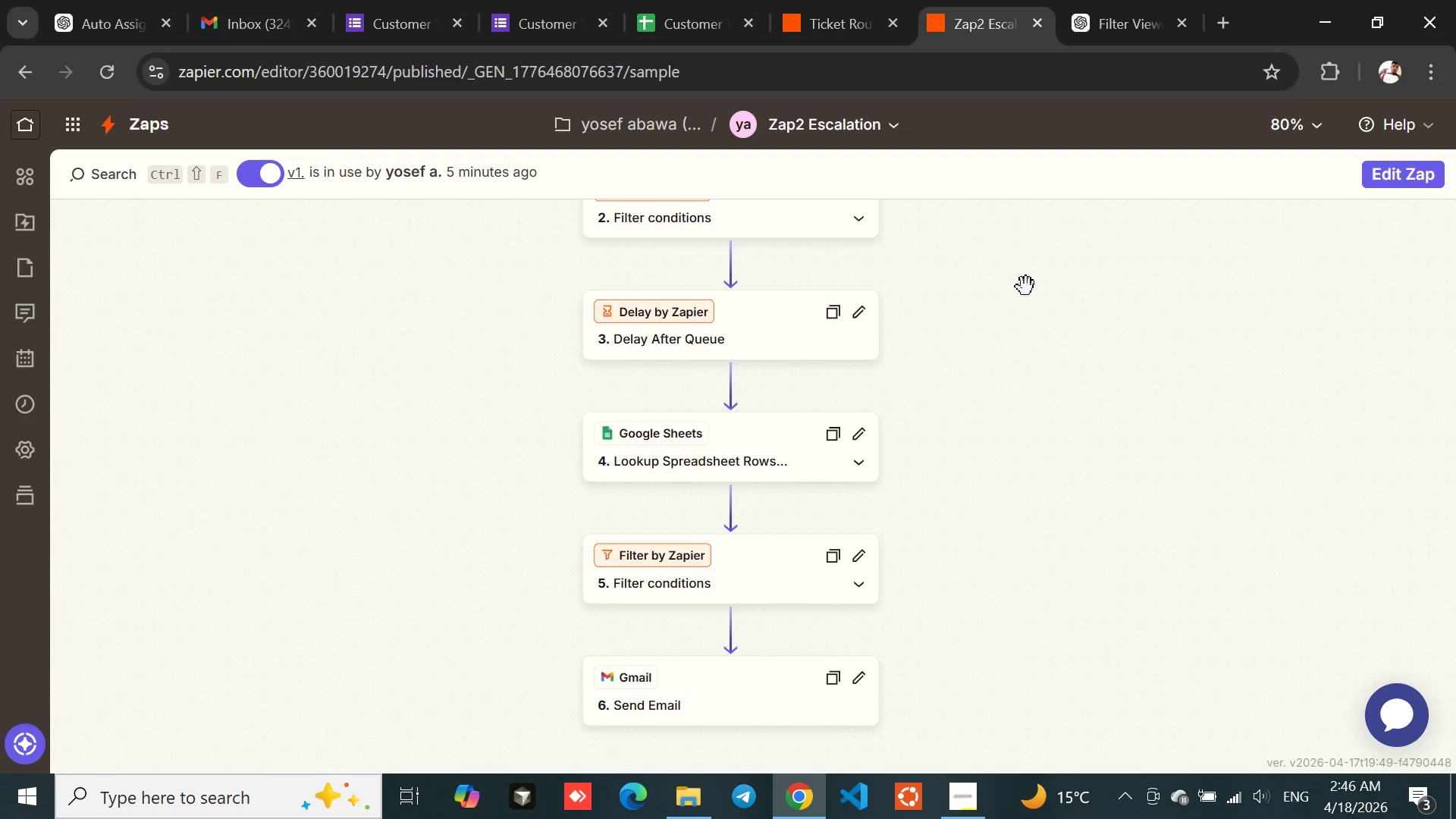 
key(Meta+MetaLeft)
 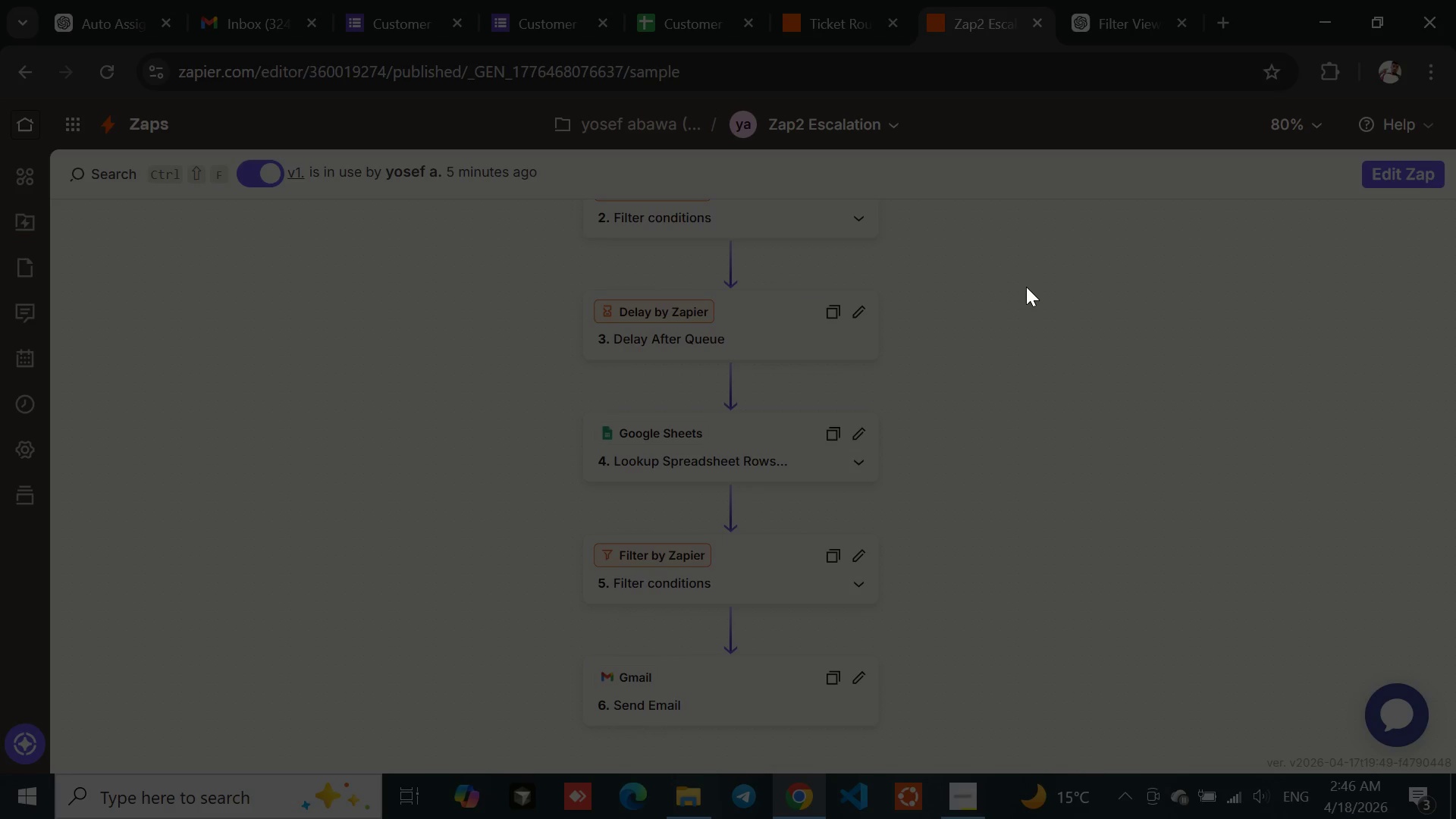 
key(Meta+PrintScreen)
 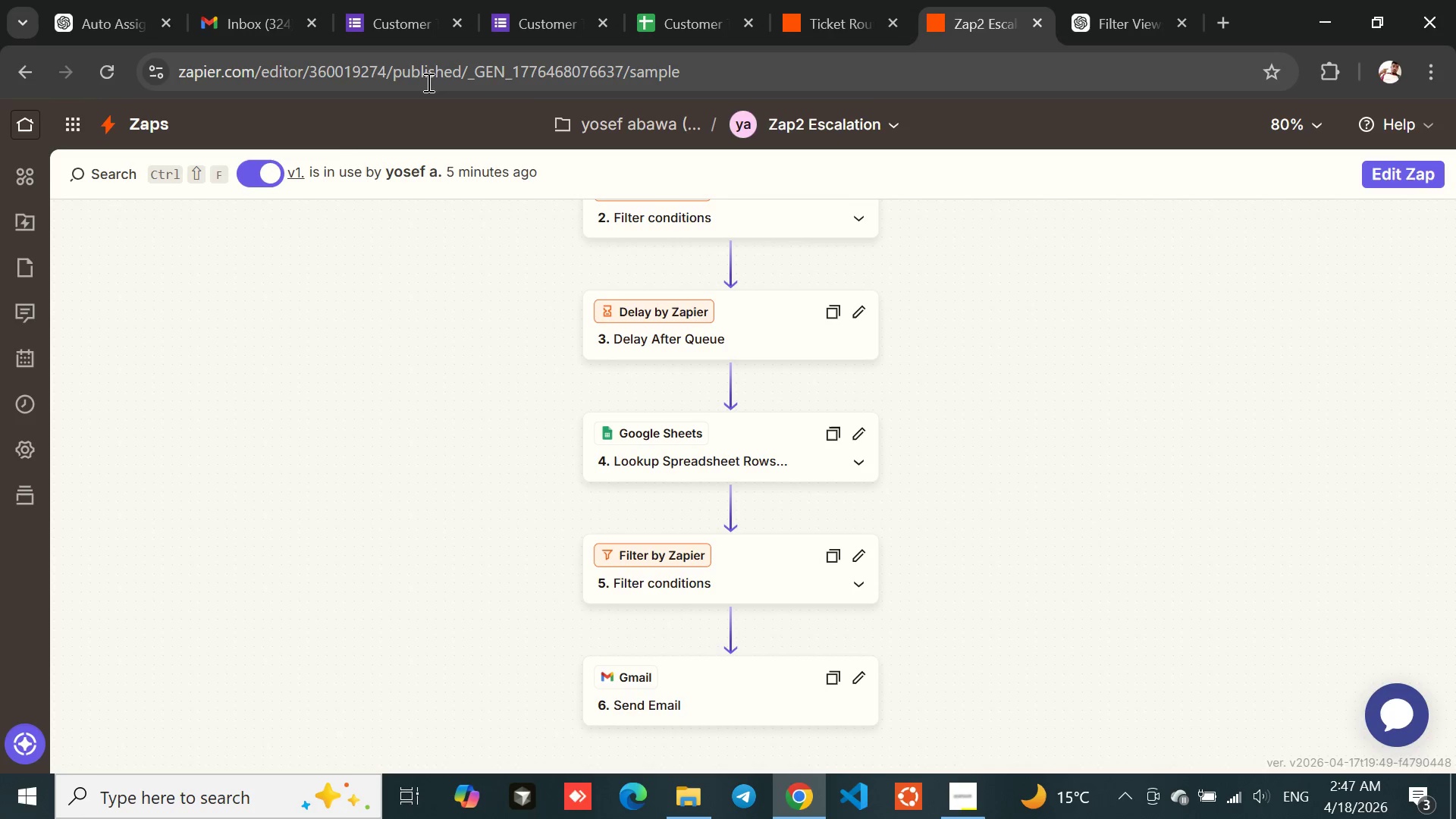 
left_click([246, 6])
 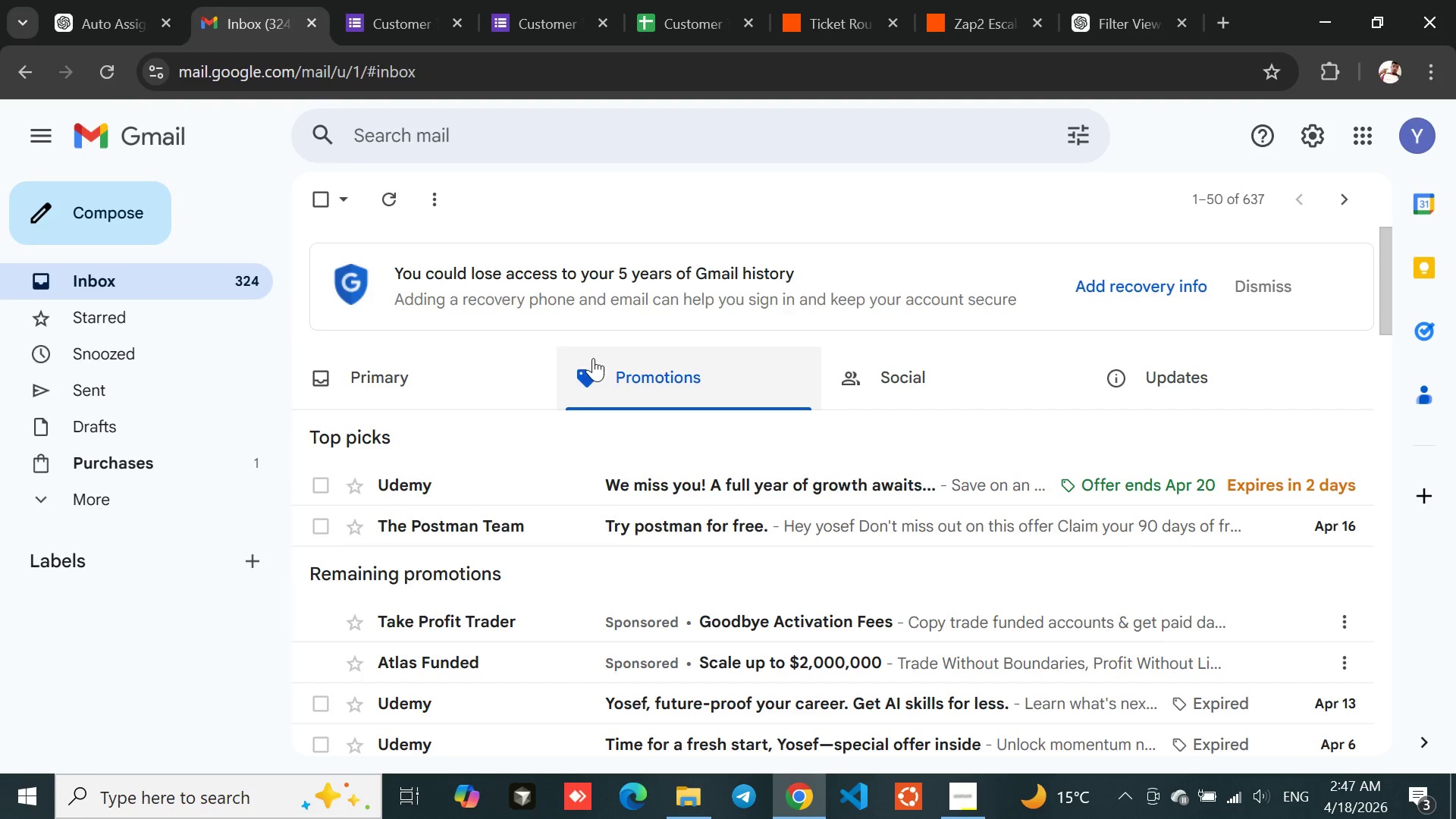 
left_click([626, 381])
 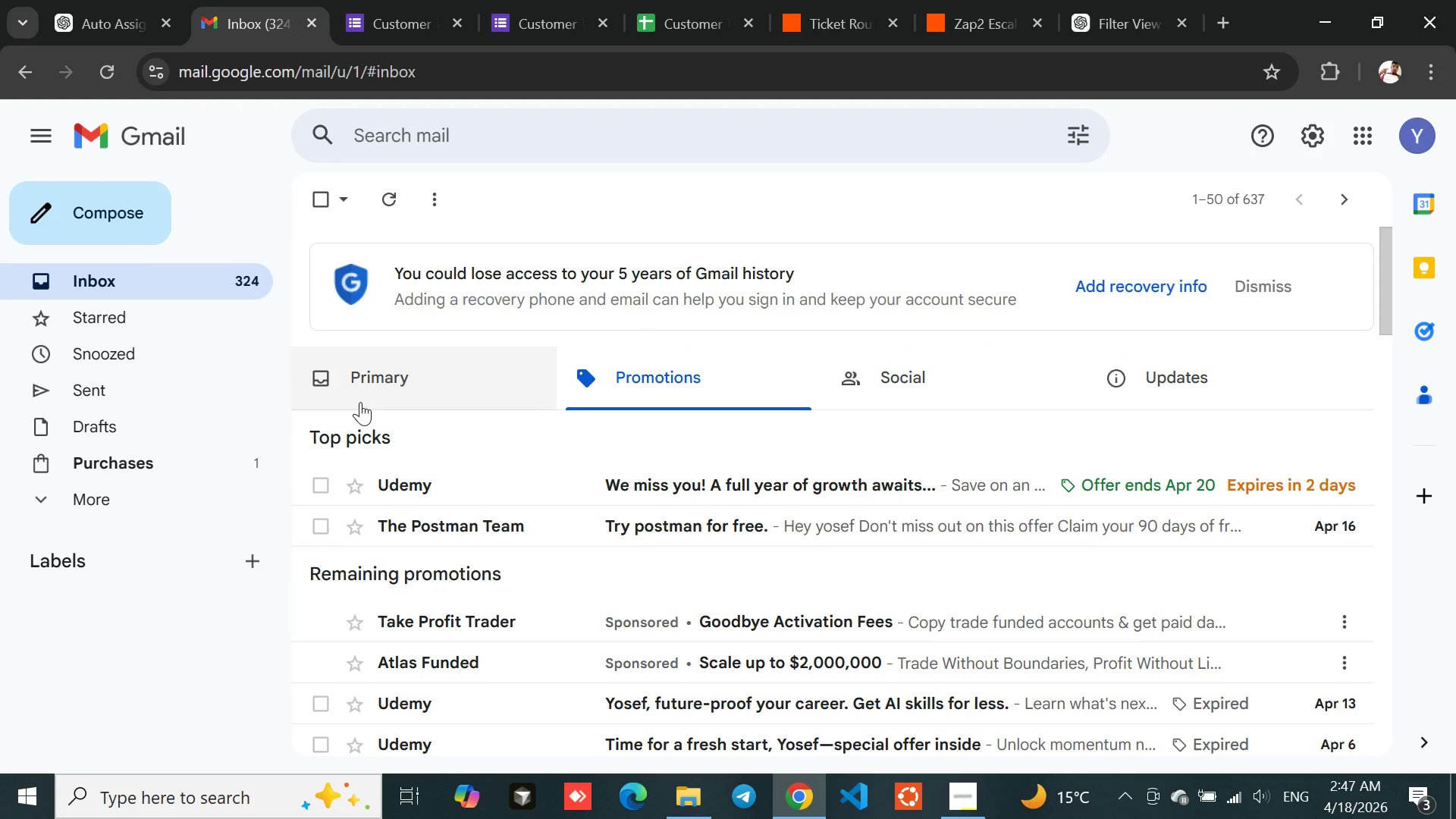 
left_click([353, 401])
 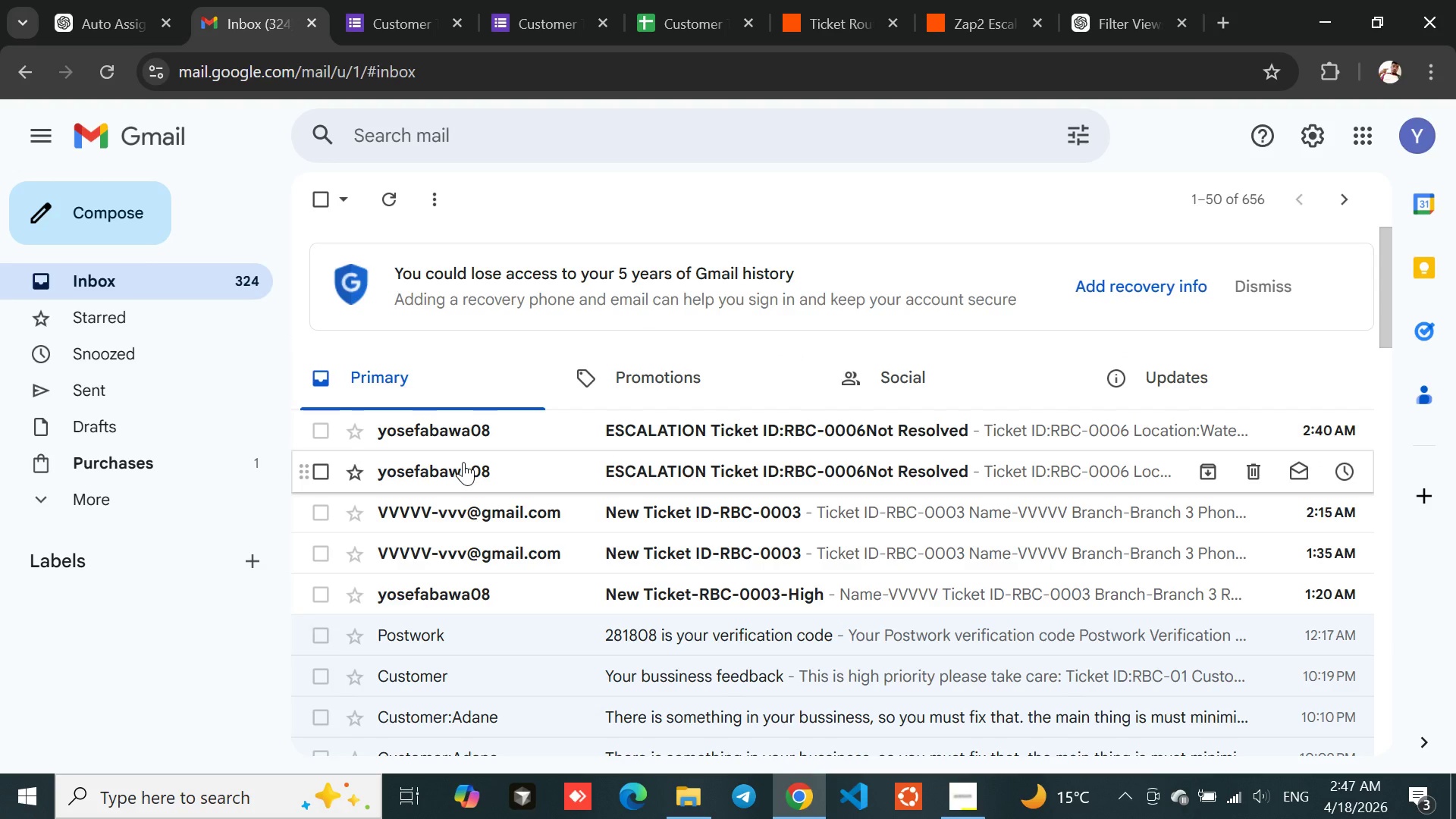 